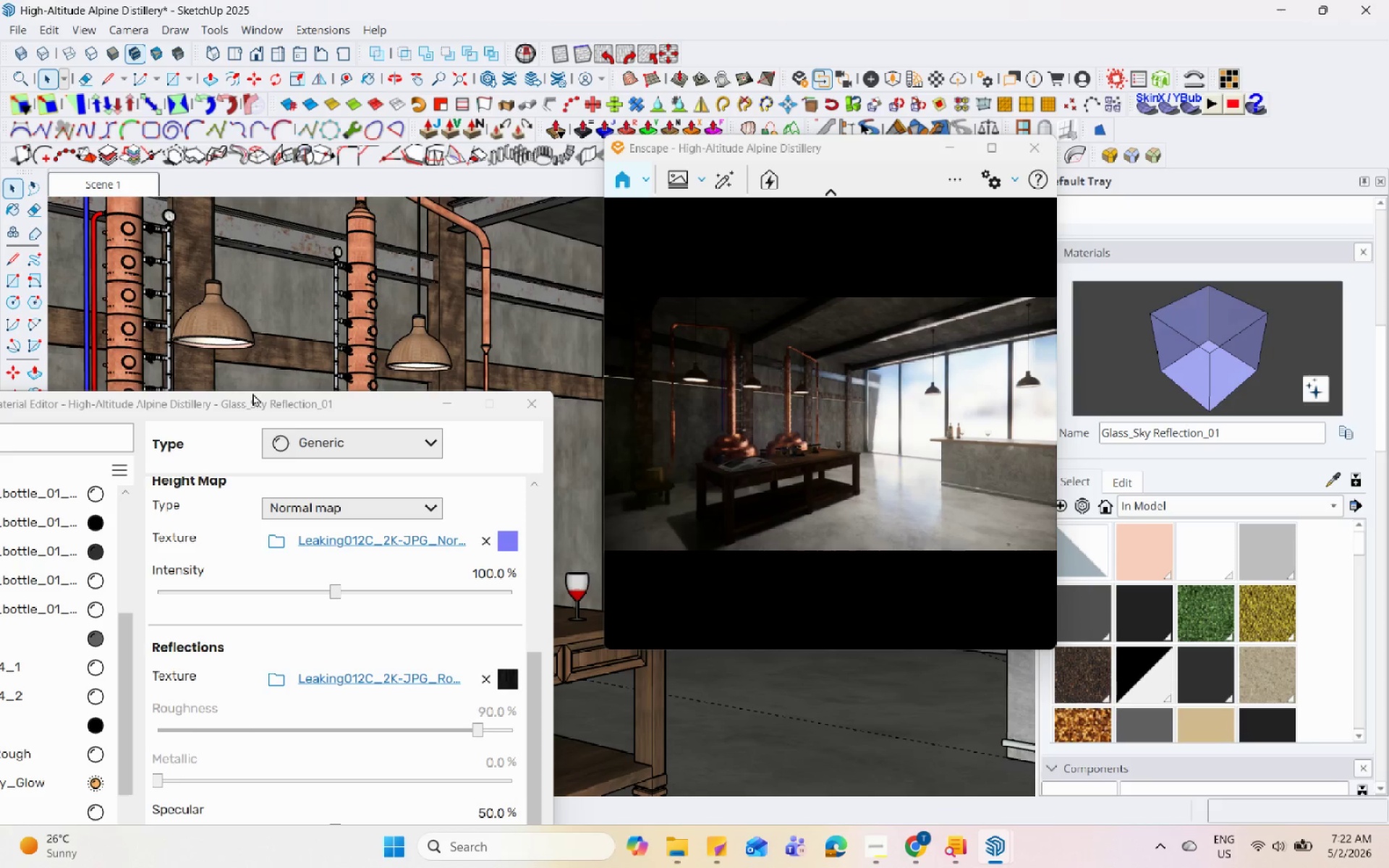 
left_click_drag(start_coordinate=[292, 406], to_coordinate=[314, 185])
 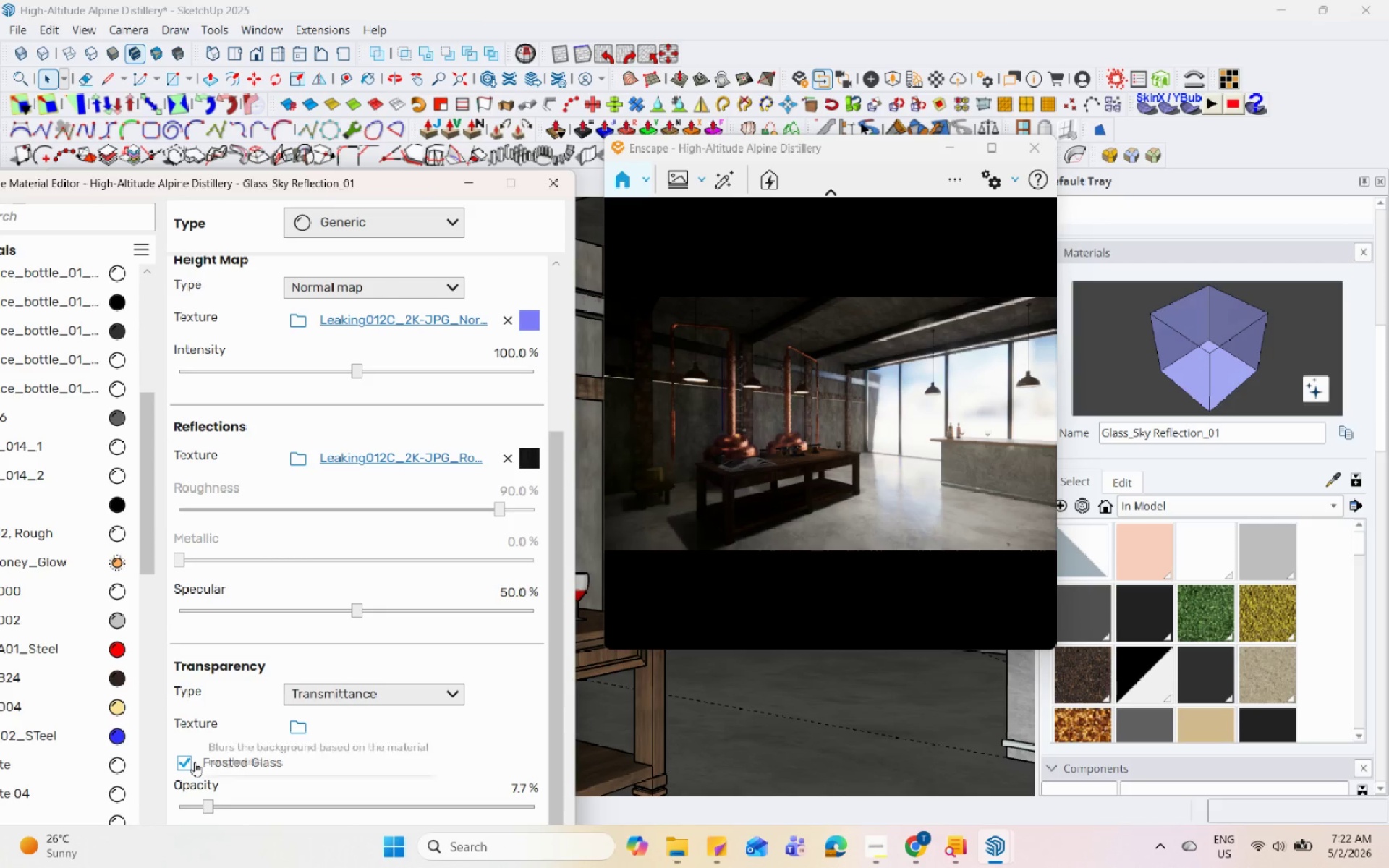 
left_click([193, 762])
 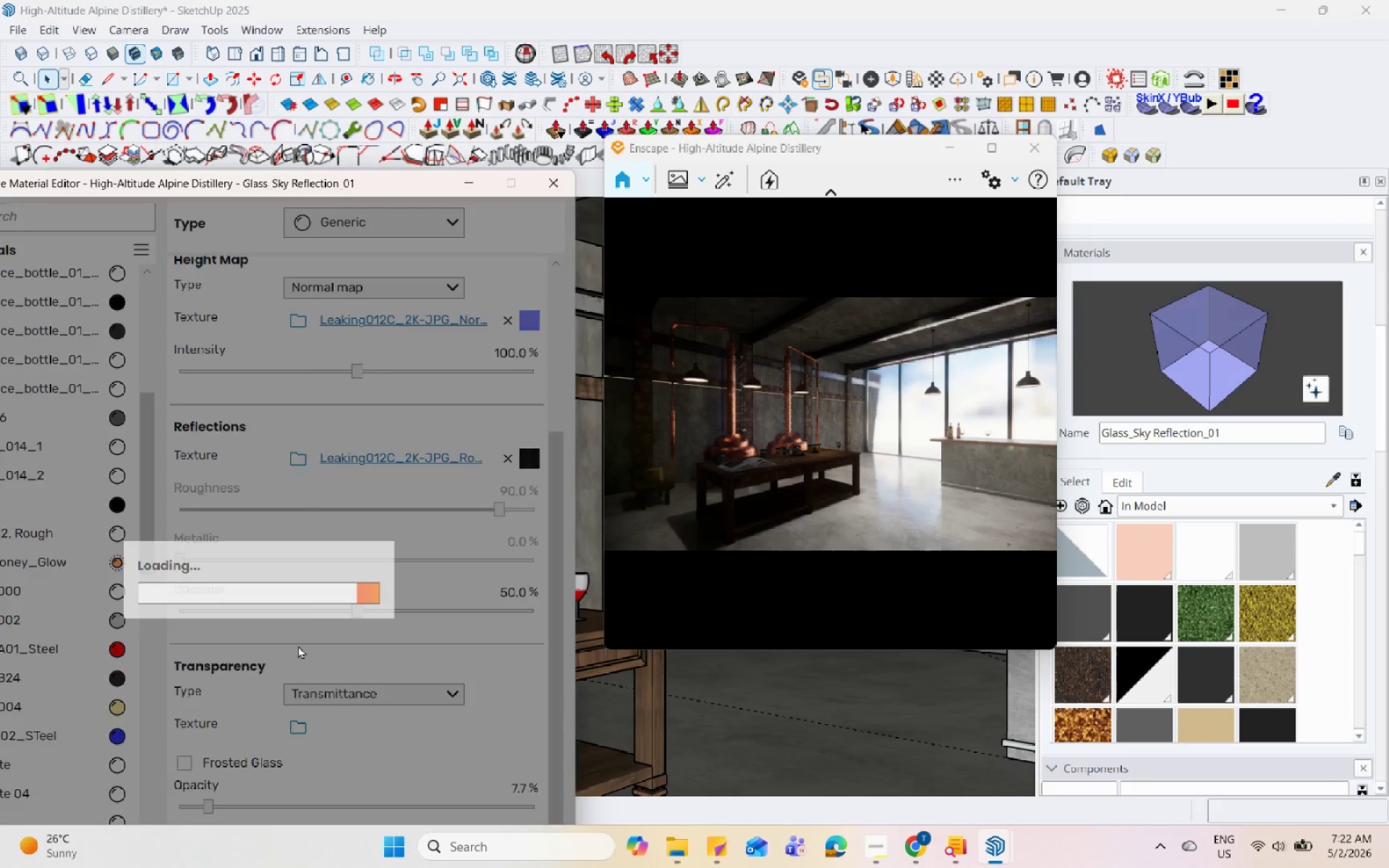 
mouse_move([349, 614])
 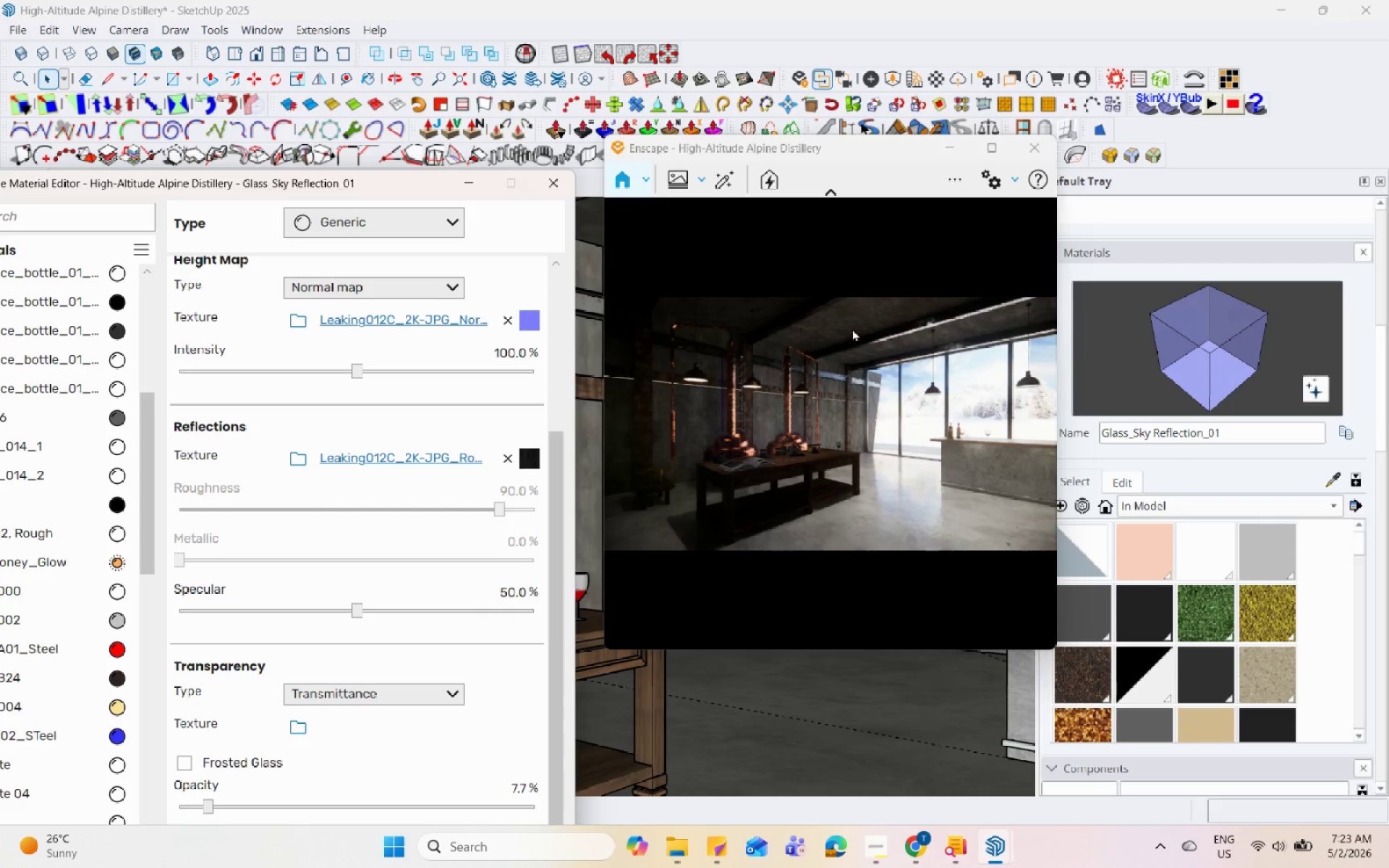 
left_click_drag(start_coordinate=[865, 155], to_coordinate=[1082, 144])
 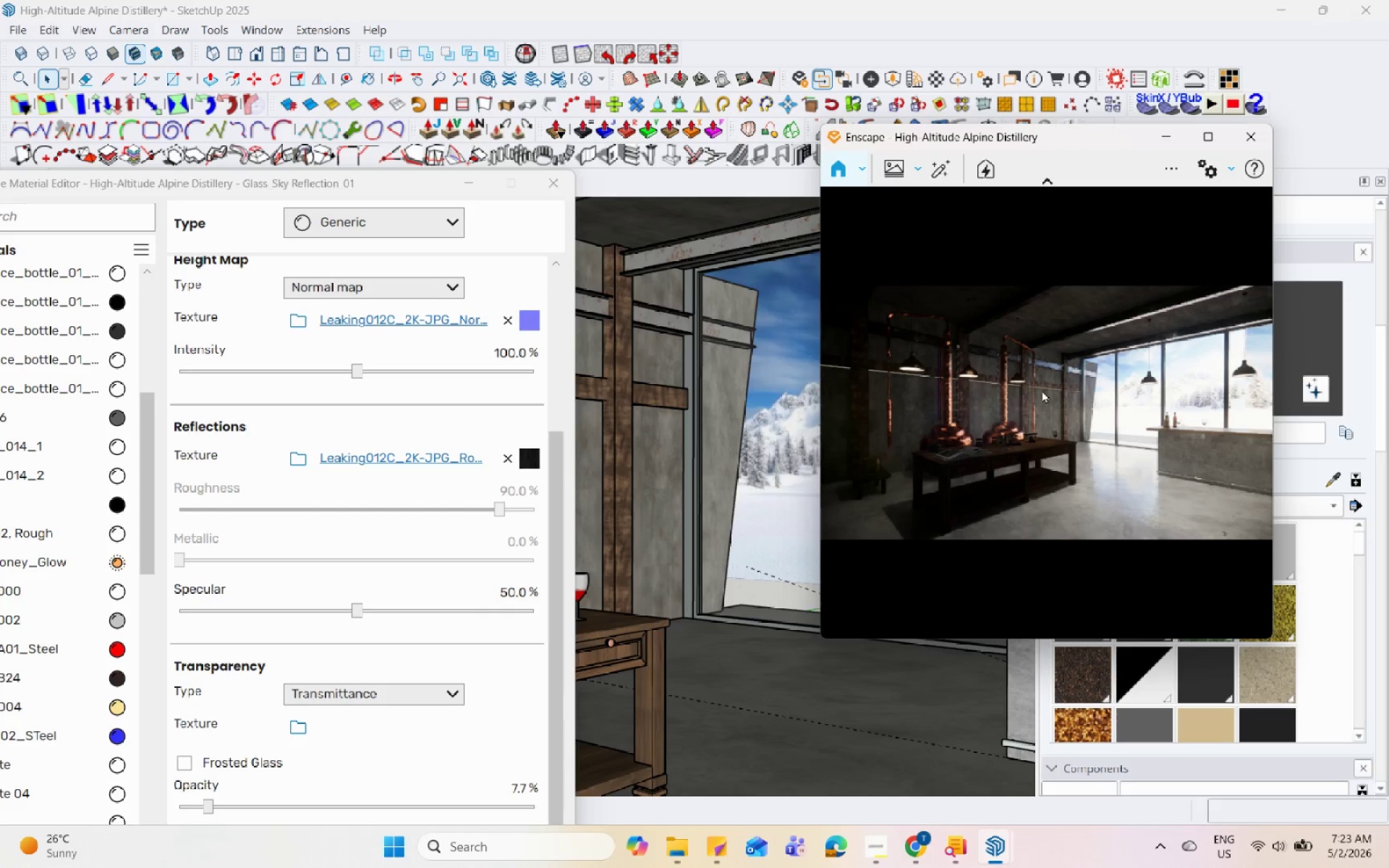 
wait(10.92)
 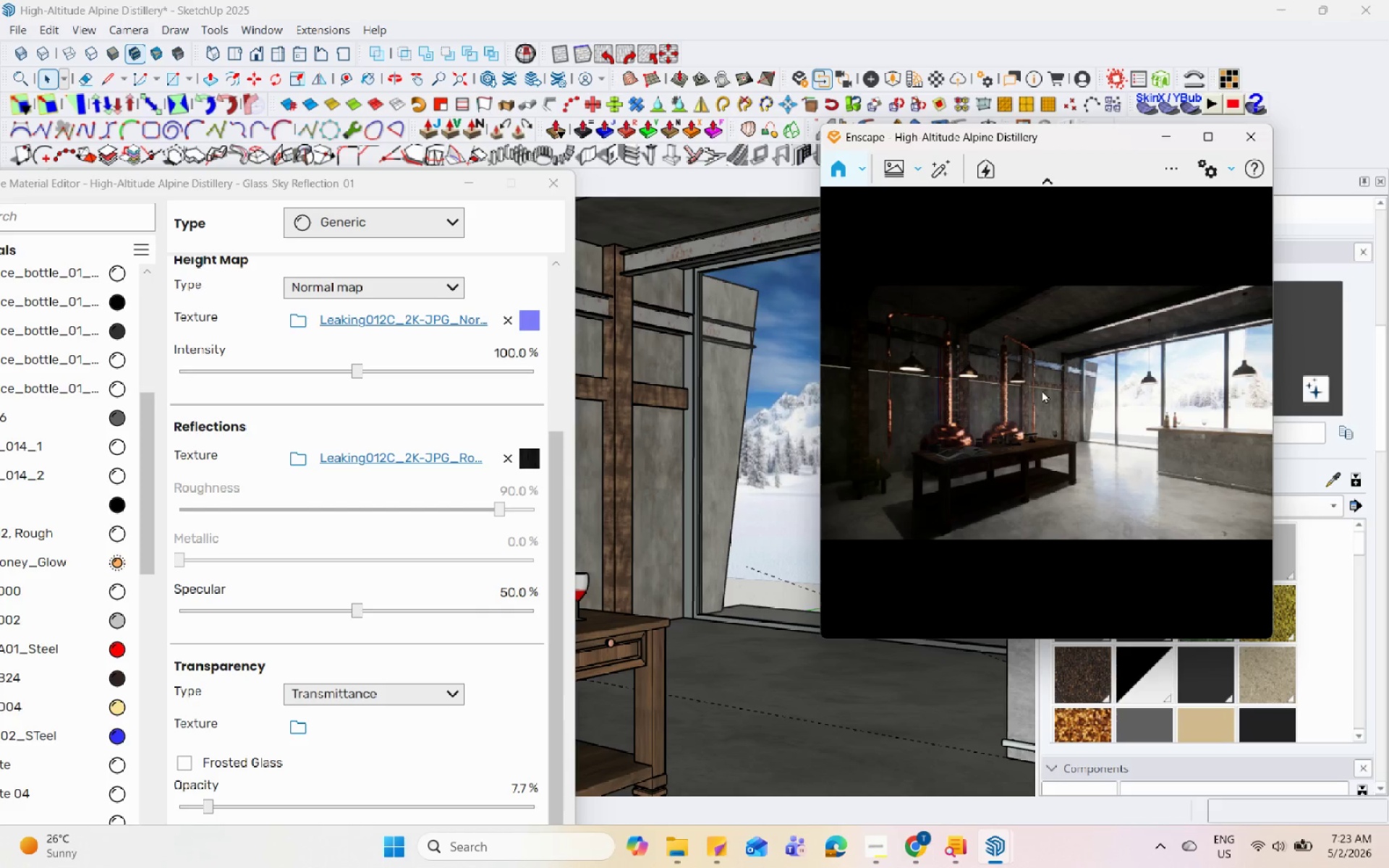 
scroll: coordinate [344, 437], scroll_direction: up, amount: 7.0
 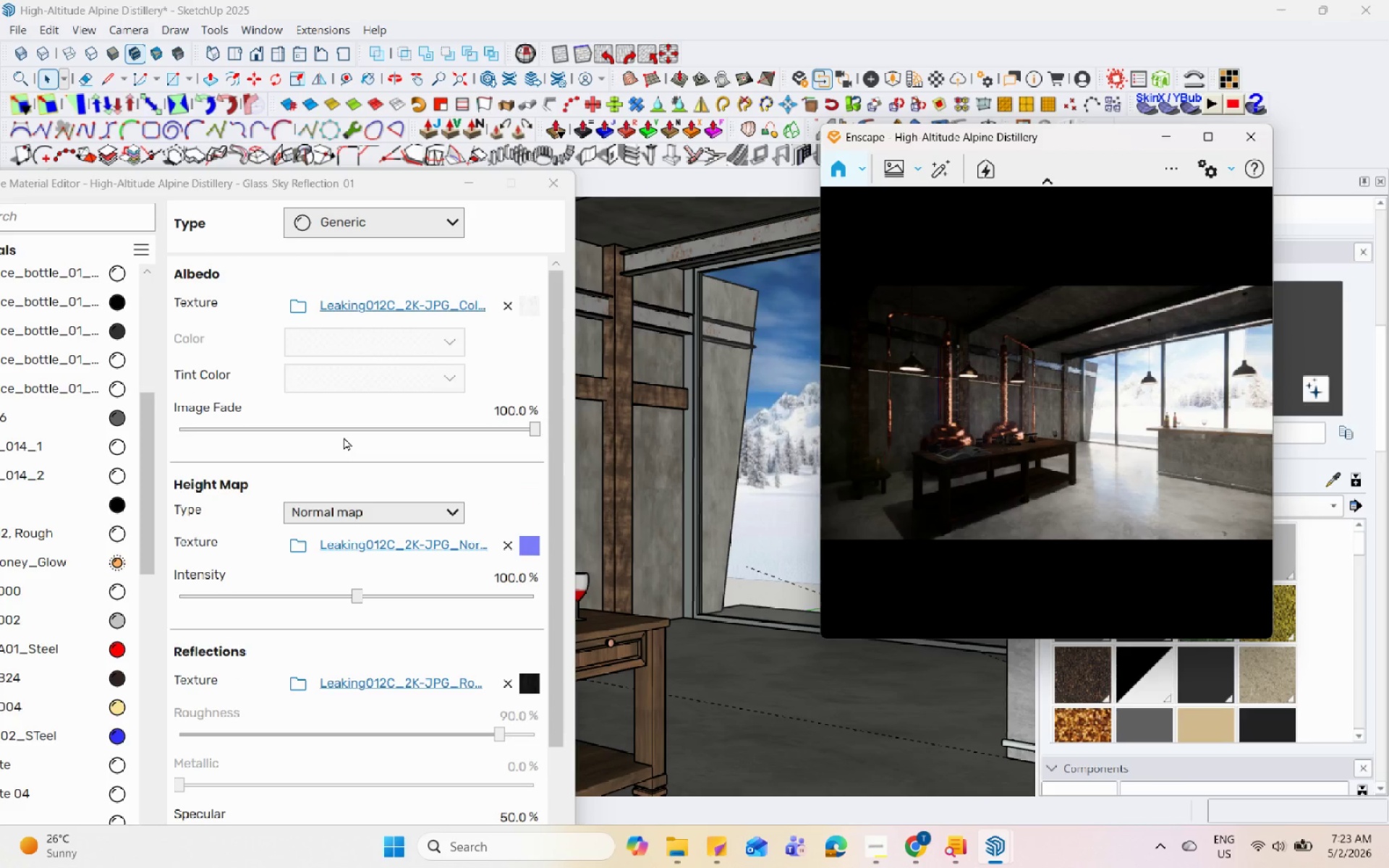 
scroll: coordinate [470, 761], scroll_direction: down, amount: 16.0
 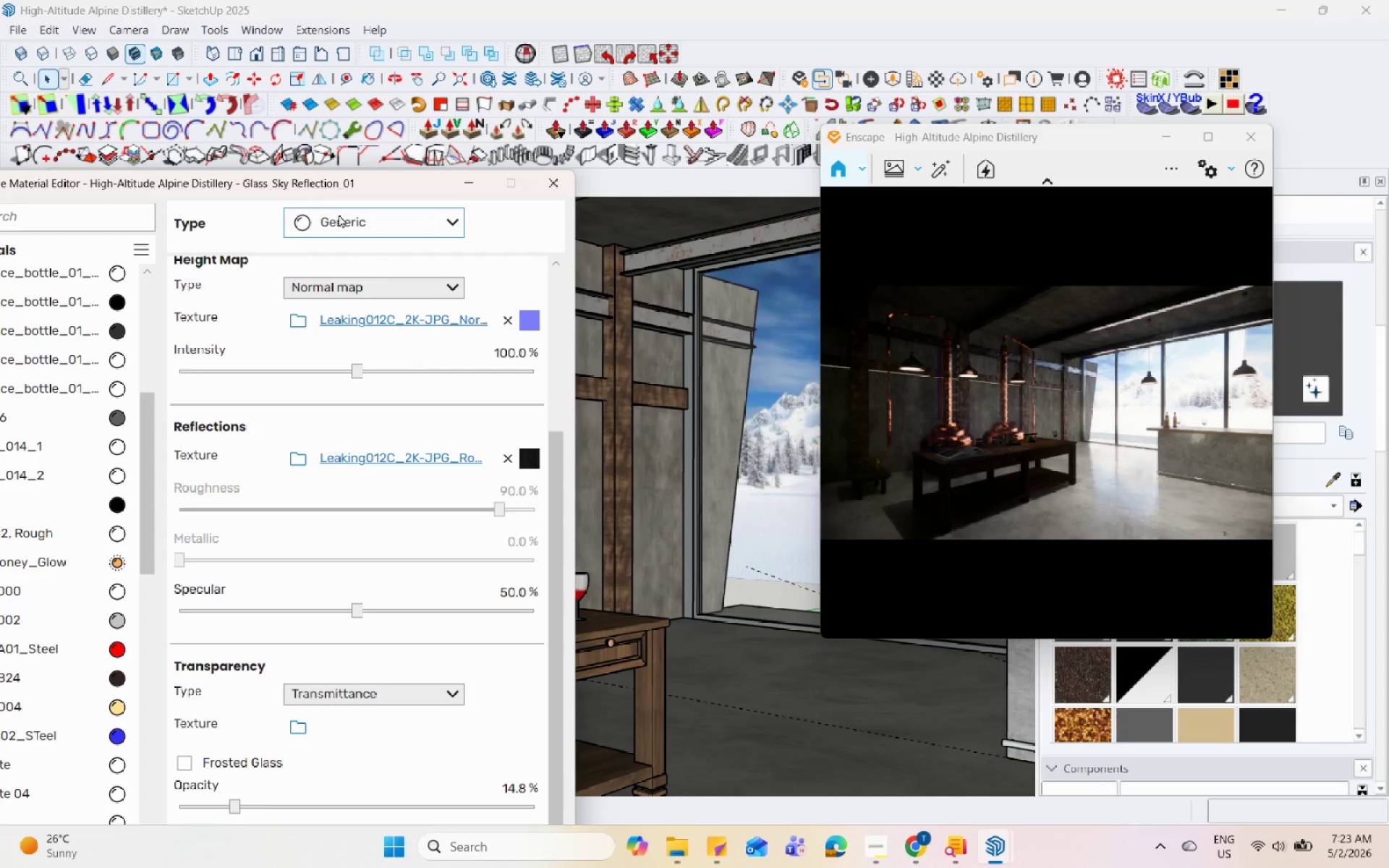 
left_click_drag(start_coordinate=[306, 191], to_coordinate=[334, 103])
 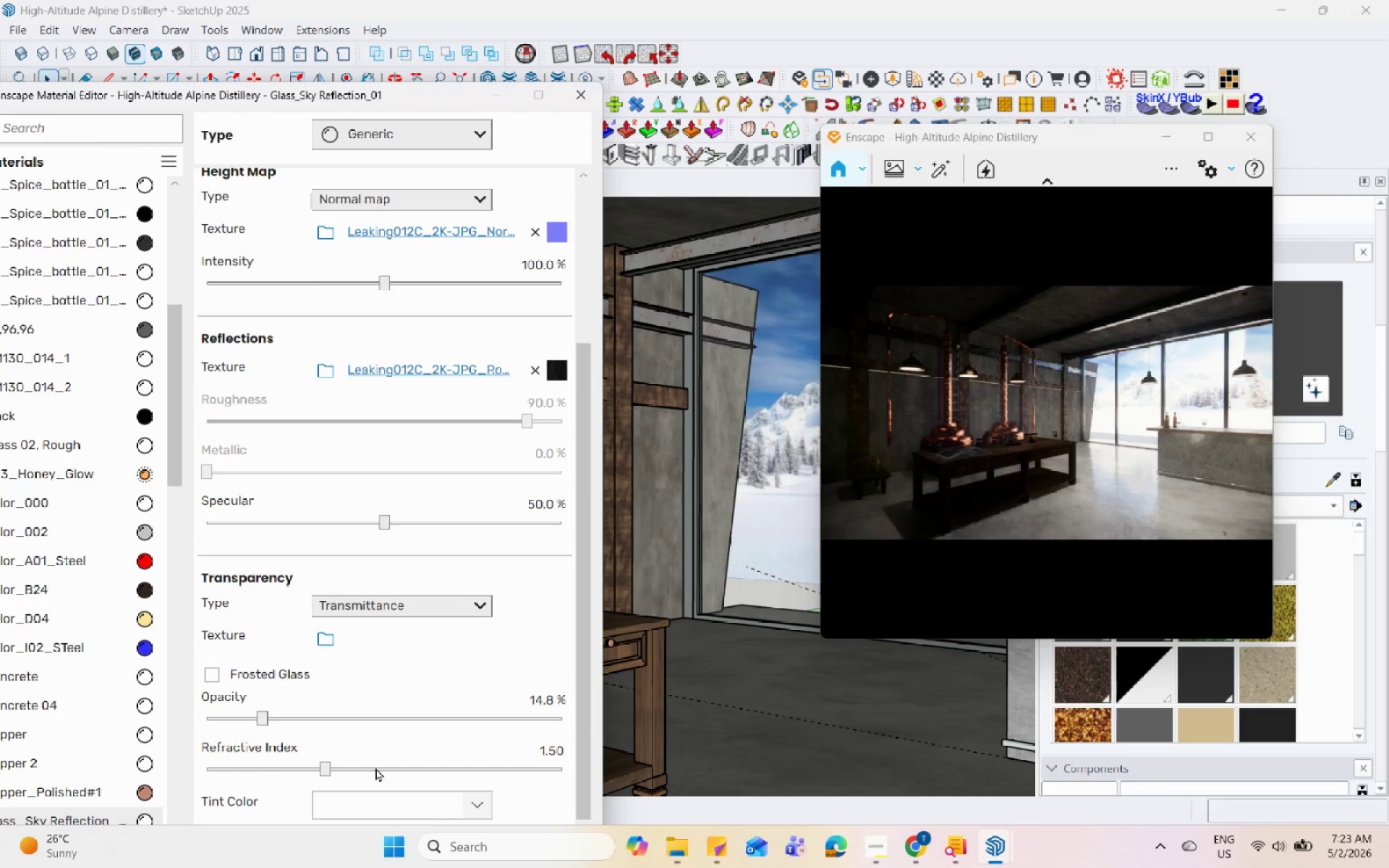 
double_click([367, 767])
 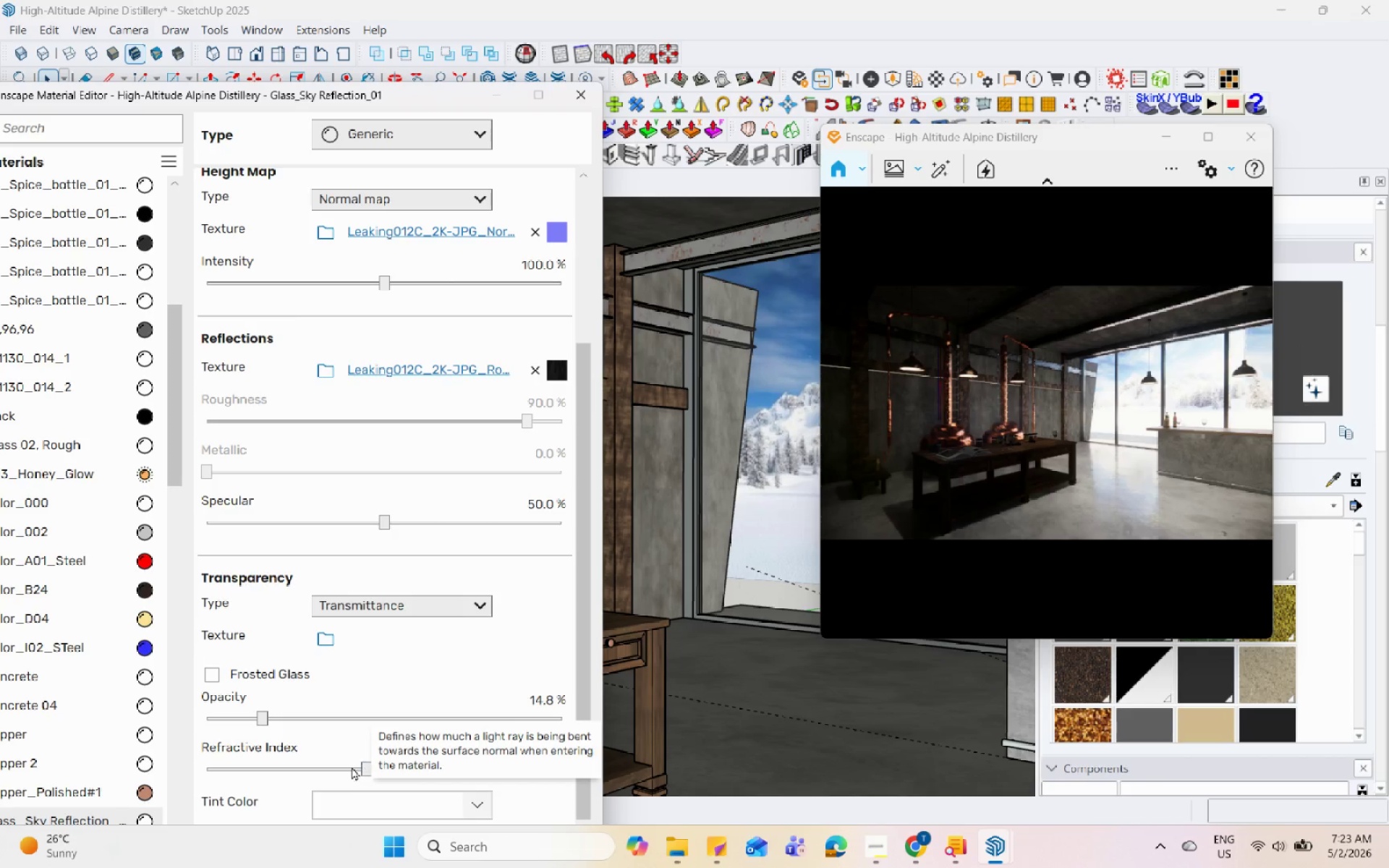 
left_click([317, 761])
 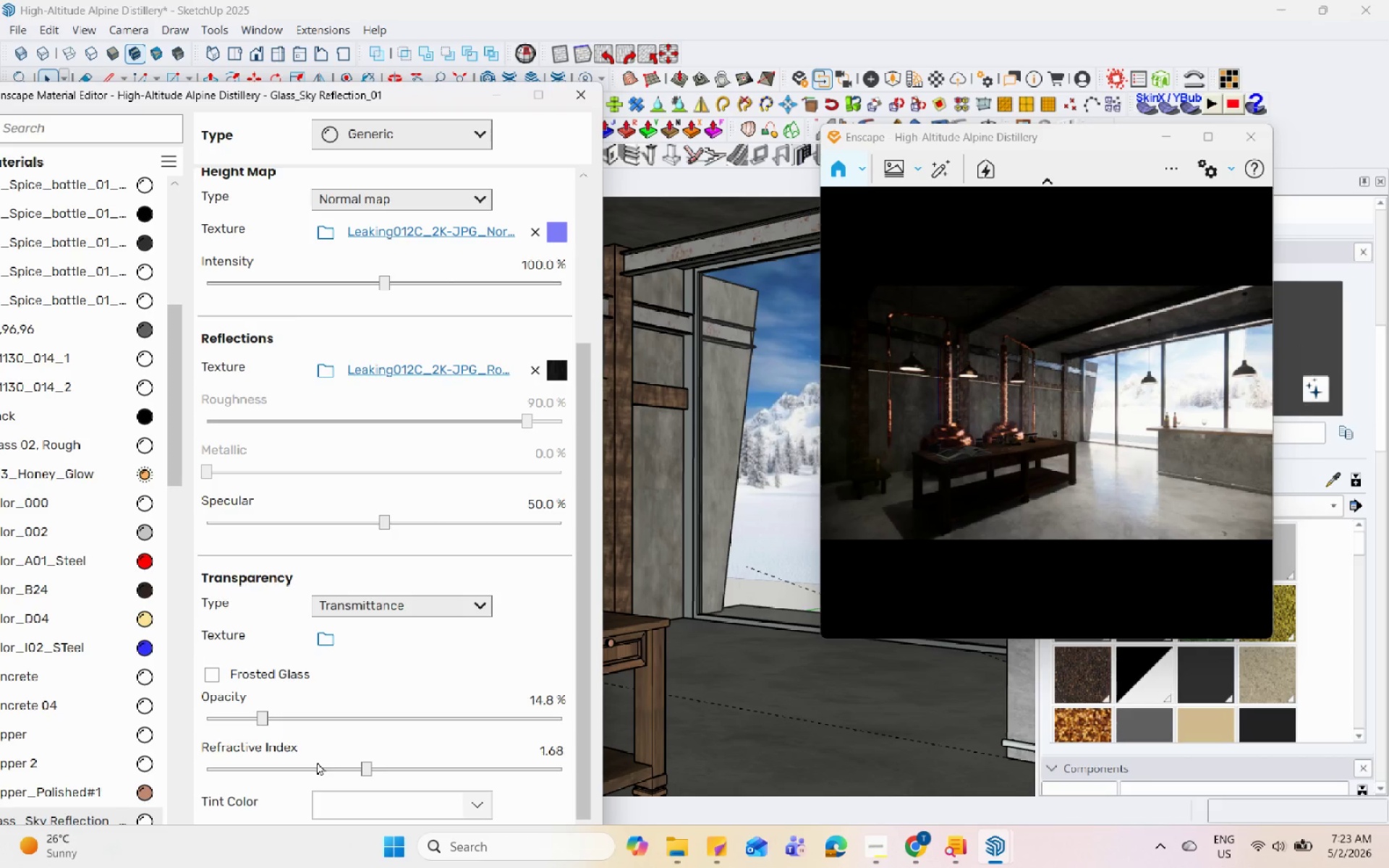 
left_click([320, 774])
 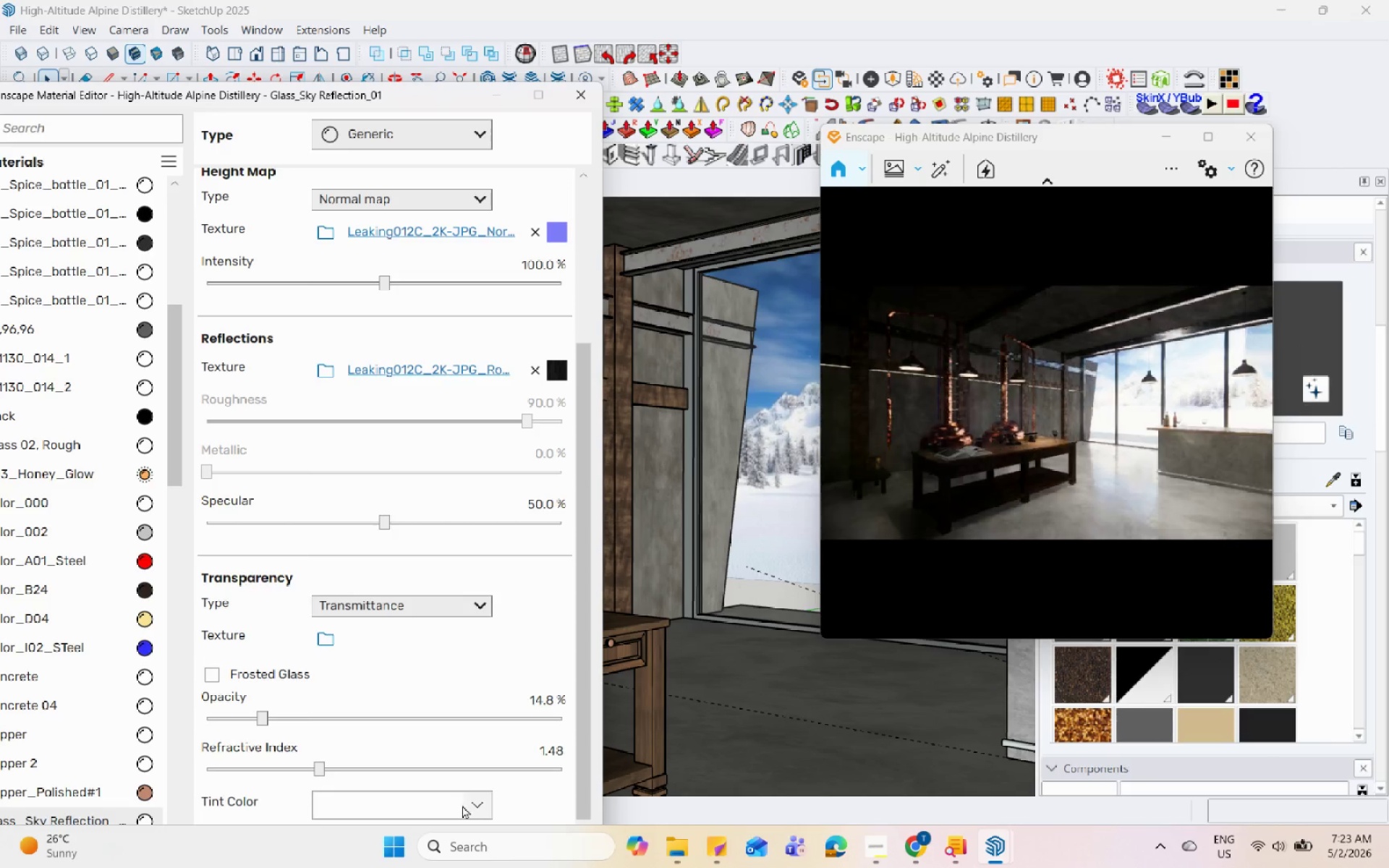 
left_click([469, 806])
 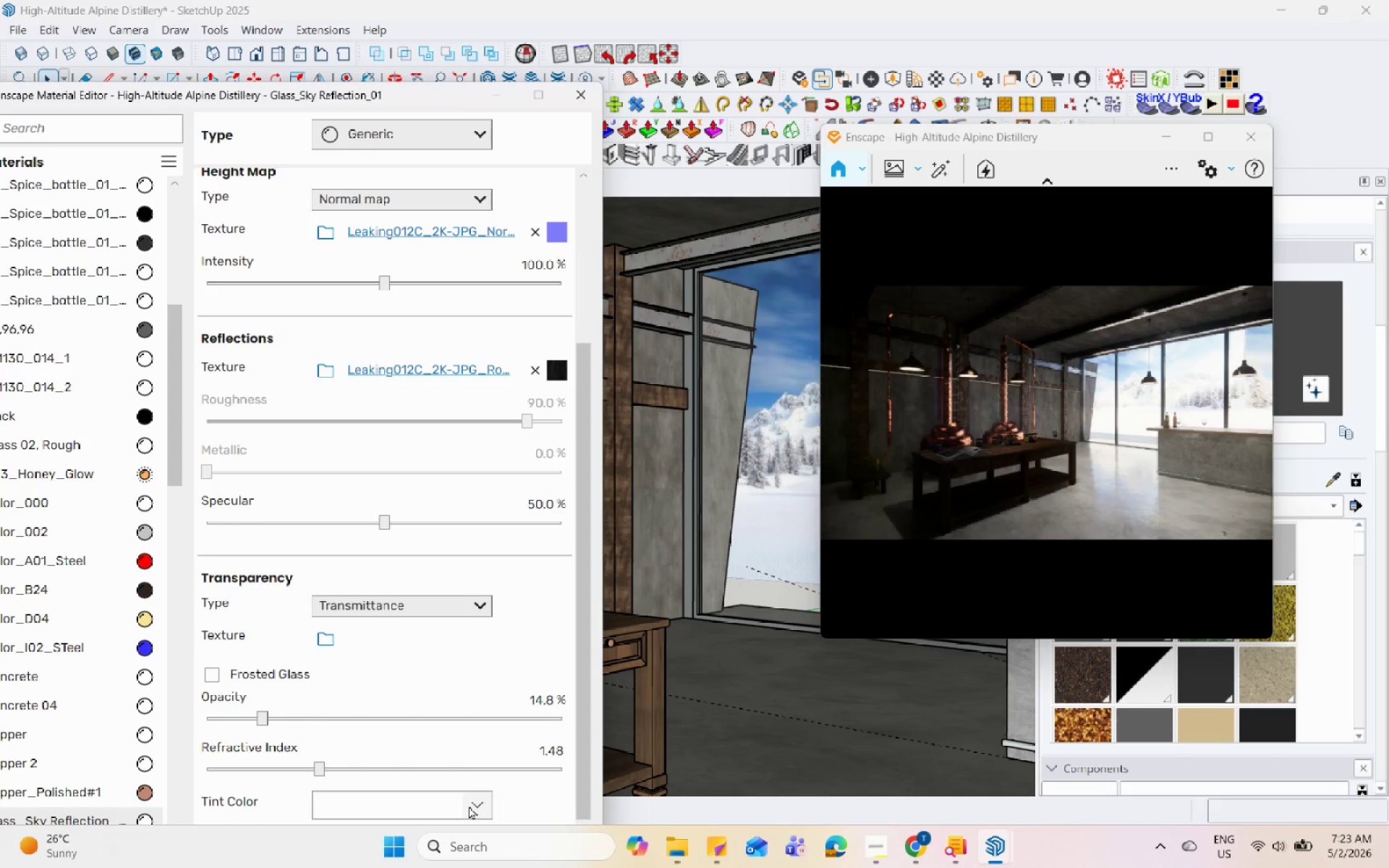 
left_click([470, 797])
 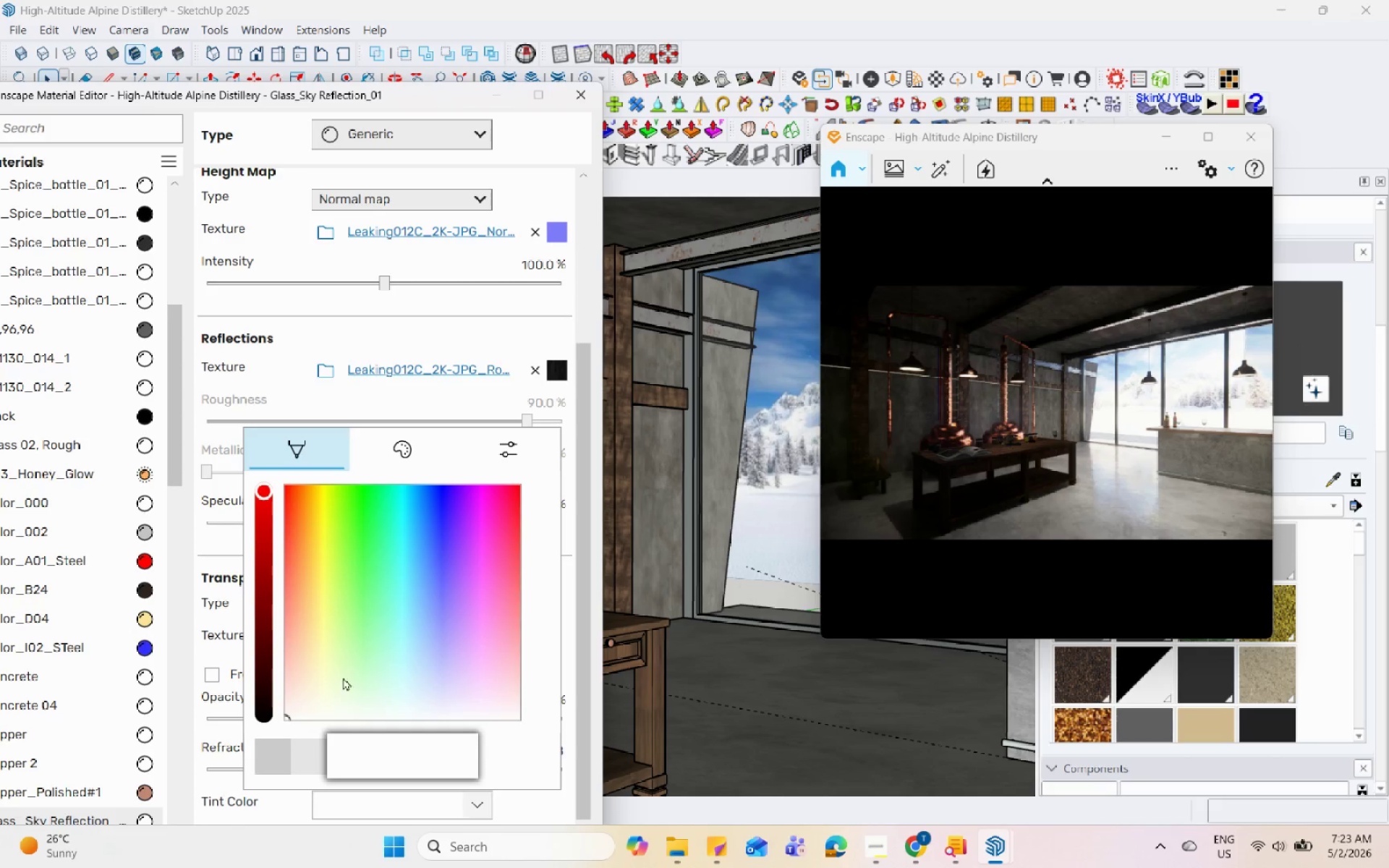 
left_click([267, 753])
 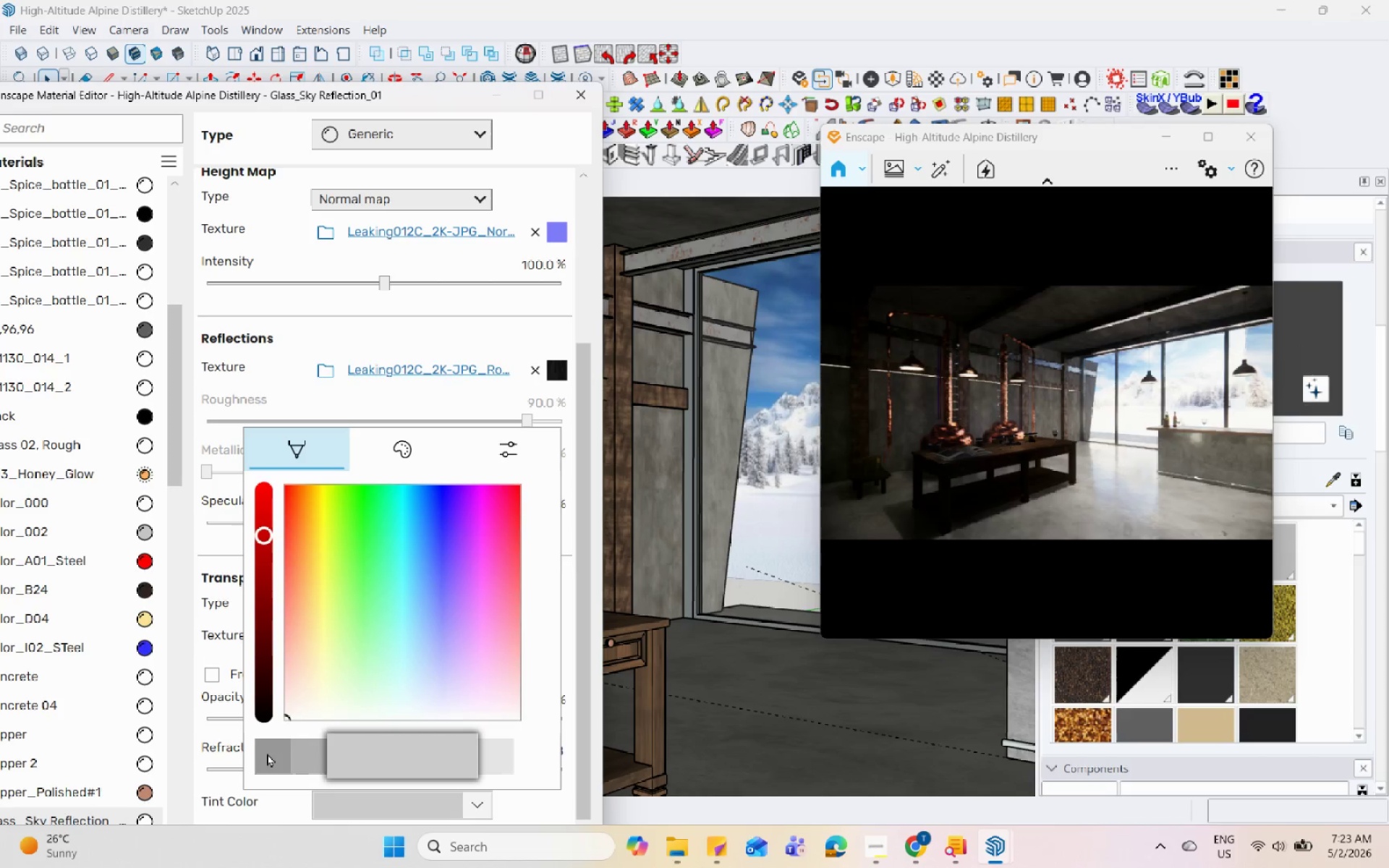 
left_click([260, 661])
 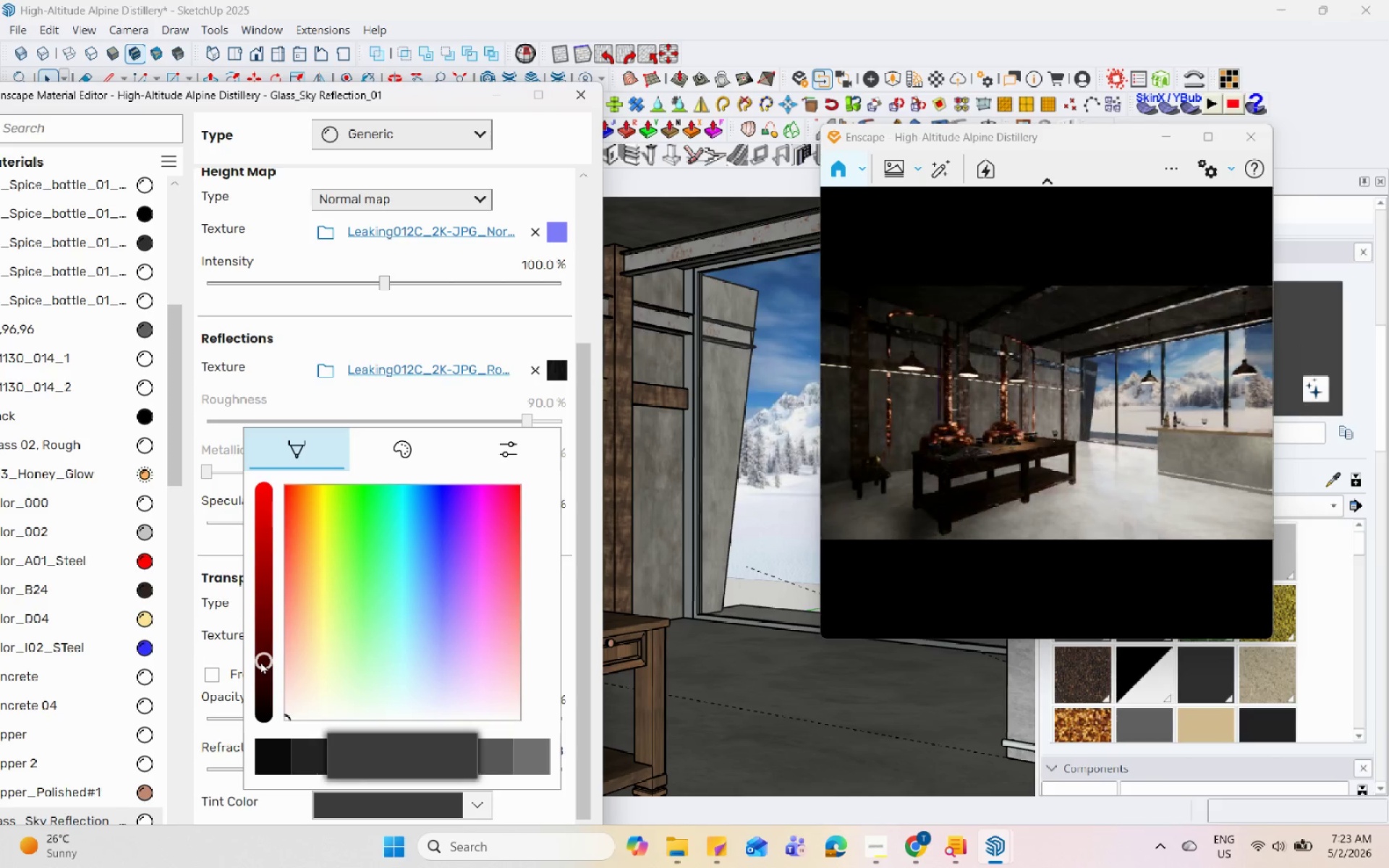 
left_click_drag(start_coordinate=[260, 661], to_coordinate=[261, 634])
 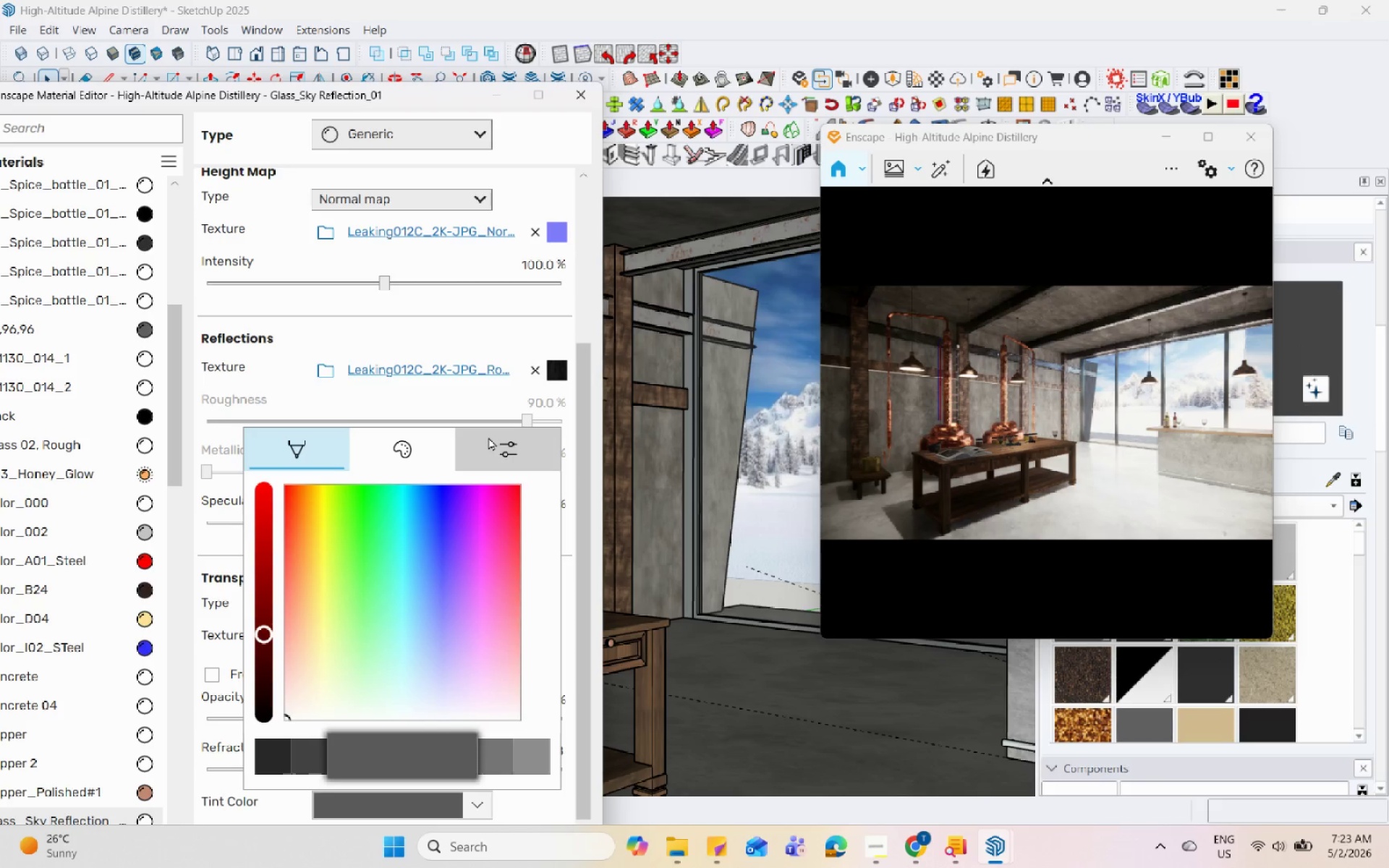 
left_click([504, 102])
 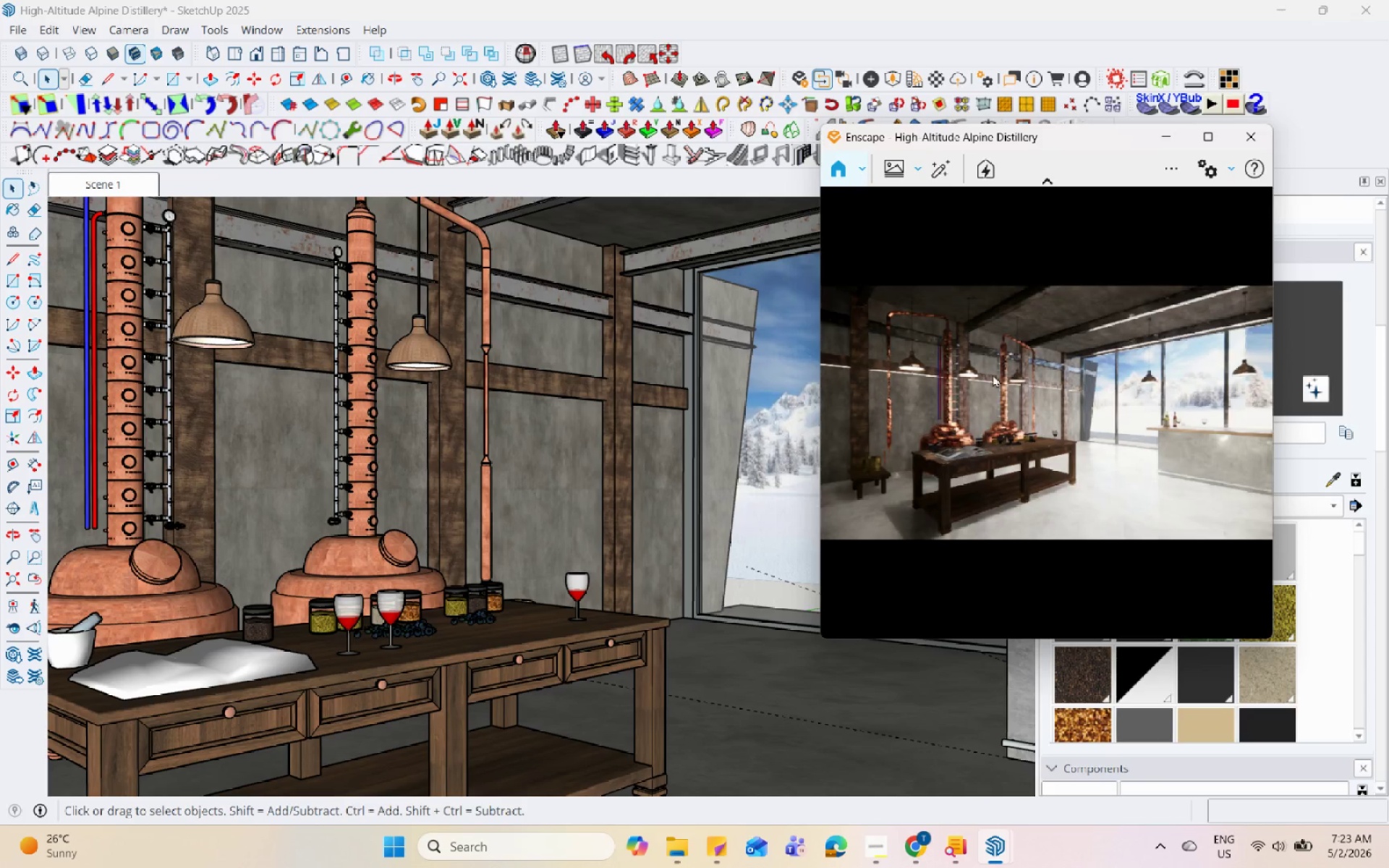 
left_click_drag(start_coordinate=[998, 376], to_coordinate=[1069, 396])
 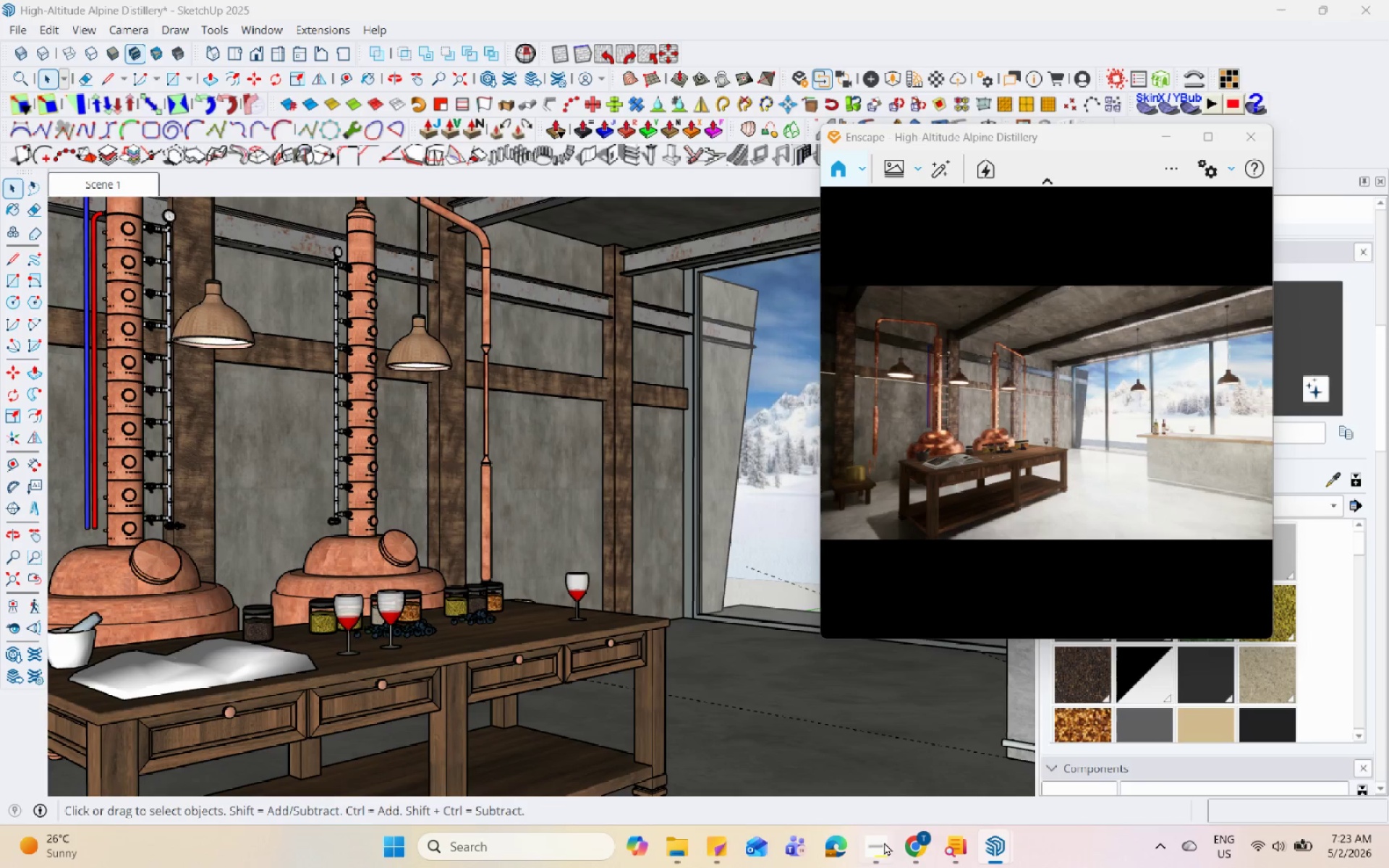 
left_click([875, 845])
 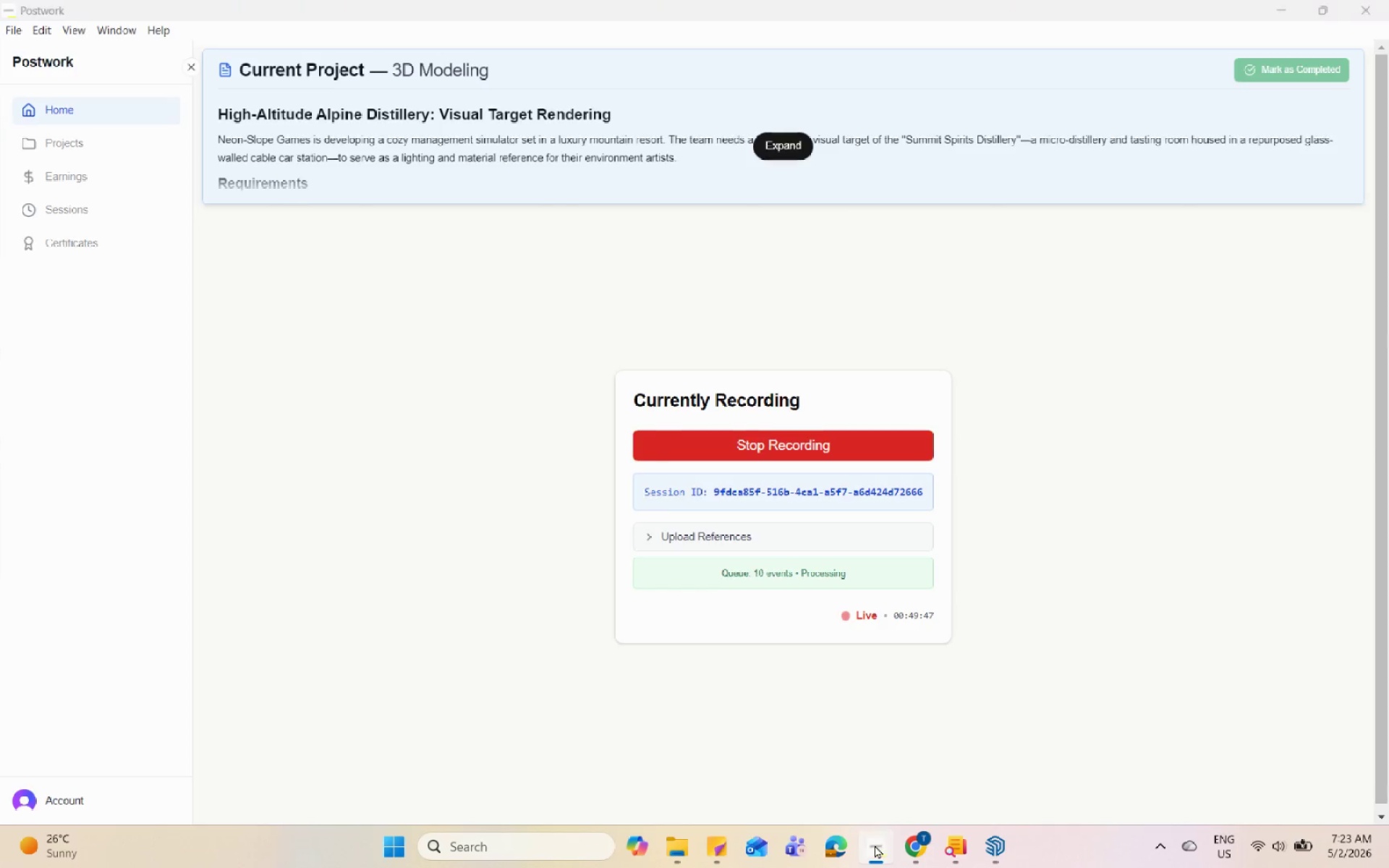 
double_click([940, 856])
 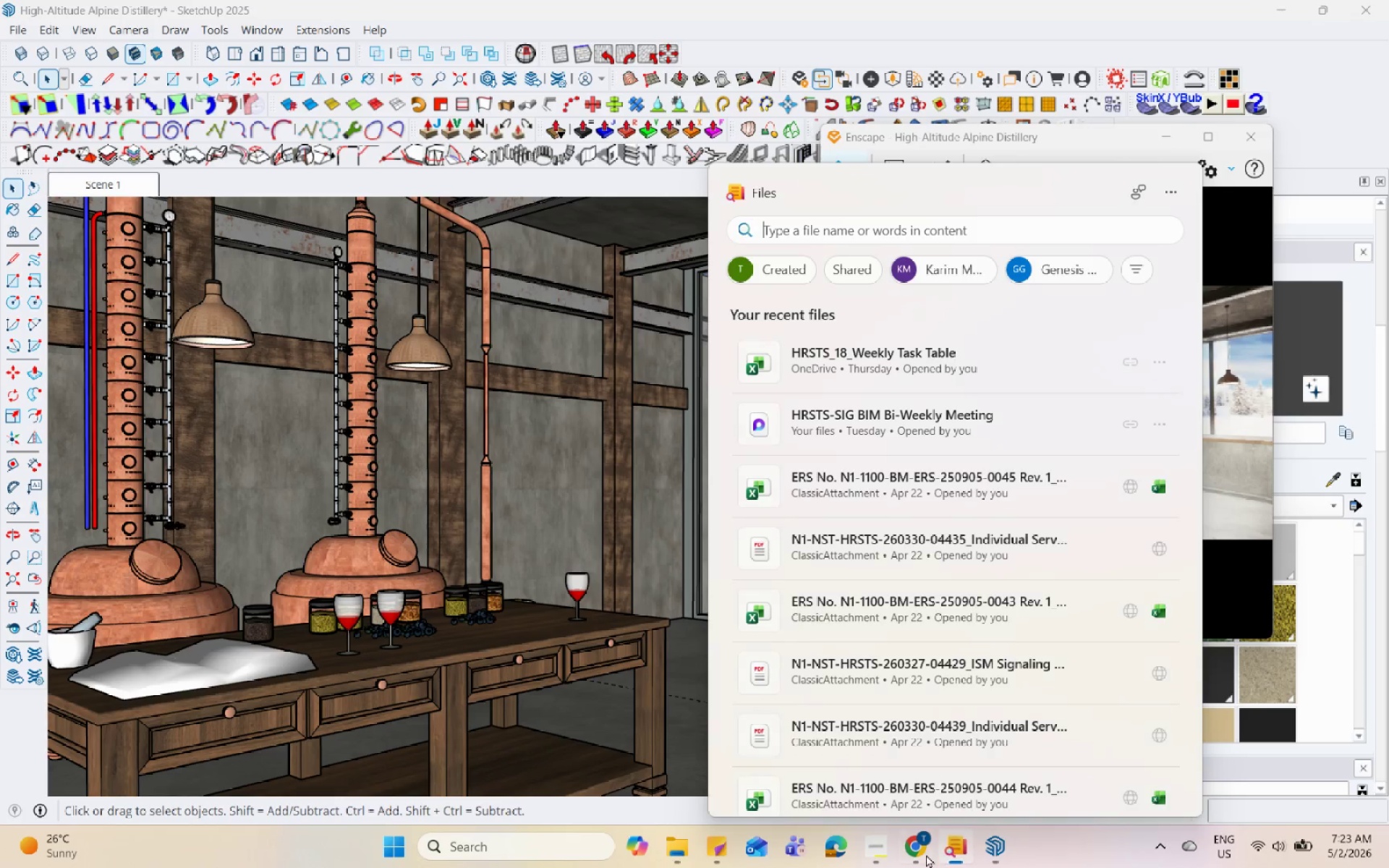 
triple_click([912, 852])
 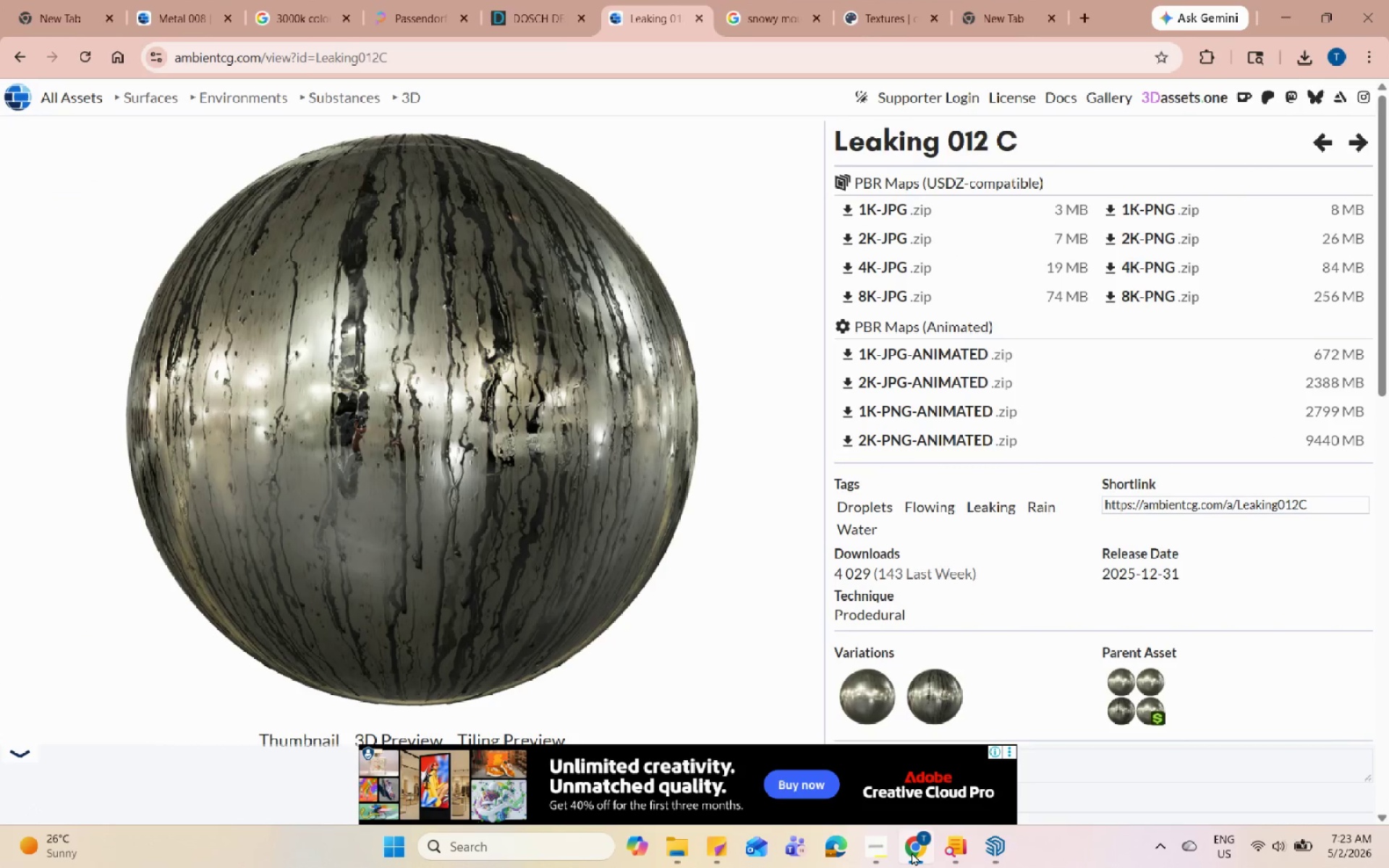 
left_click([912, 852])
 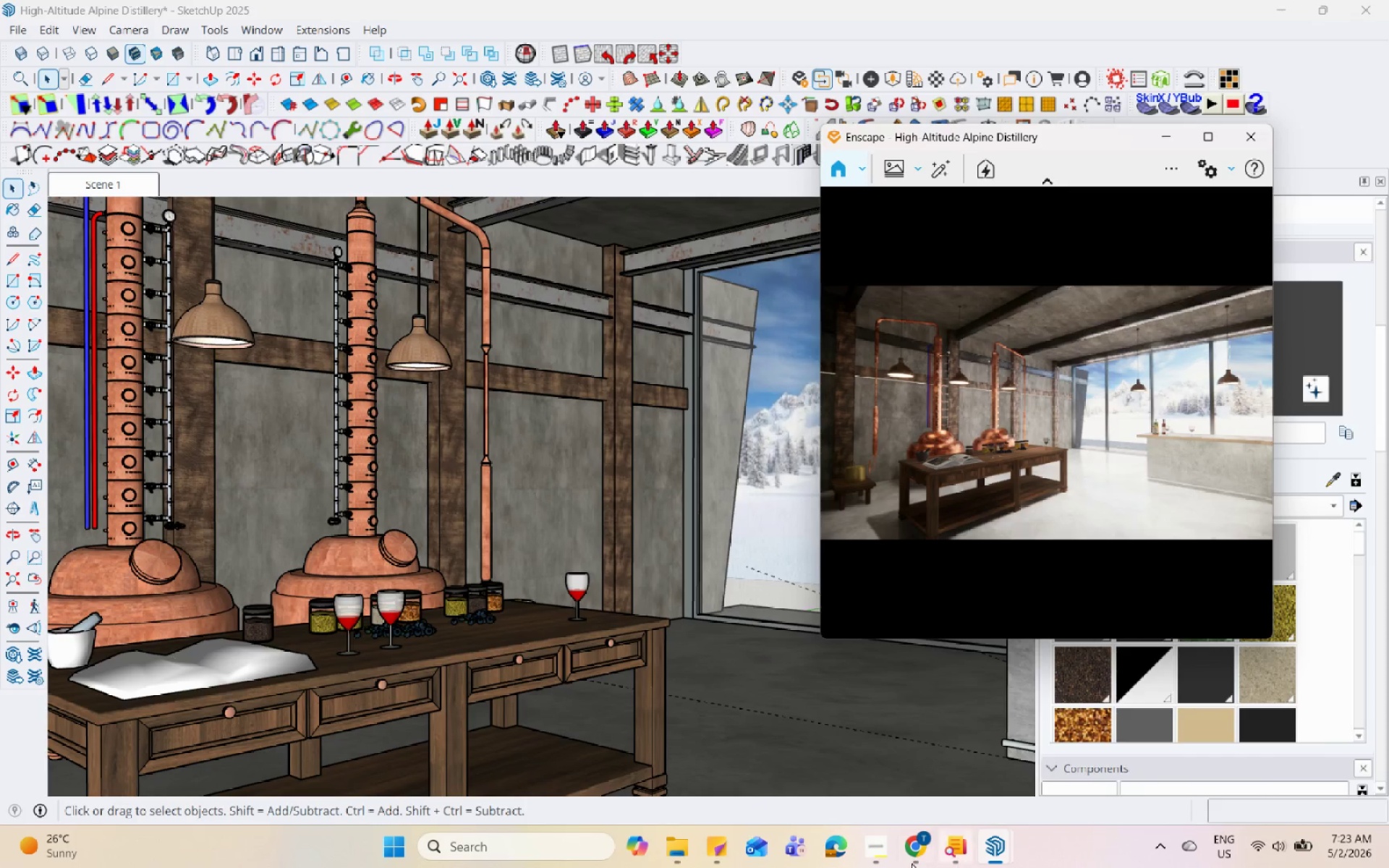 
left_click([874, 851])